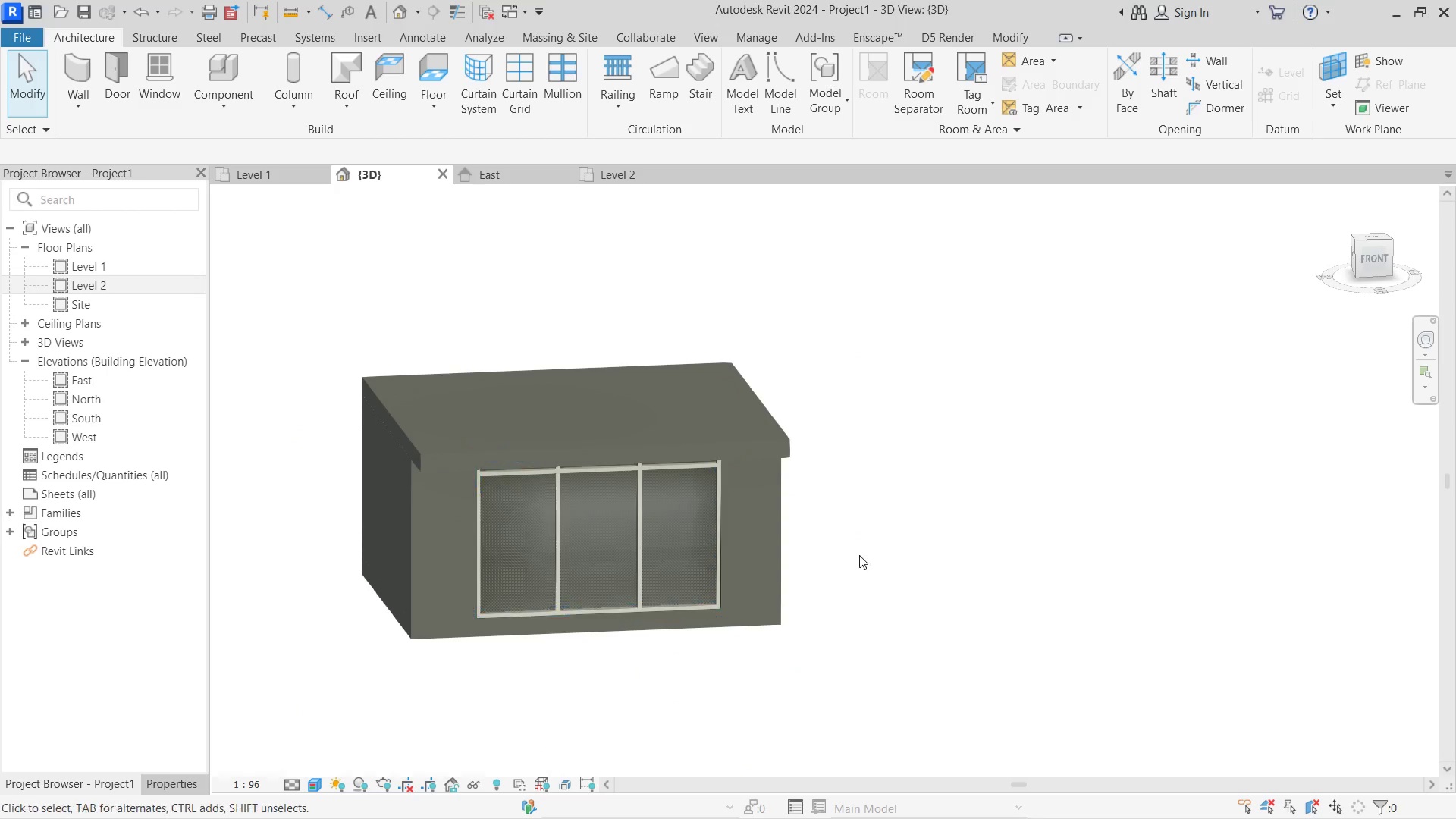 
left_click([269, 177])
 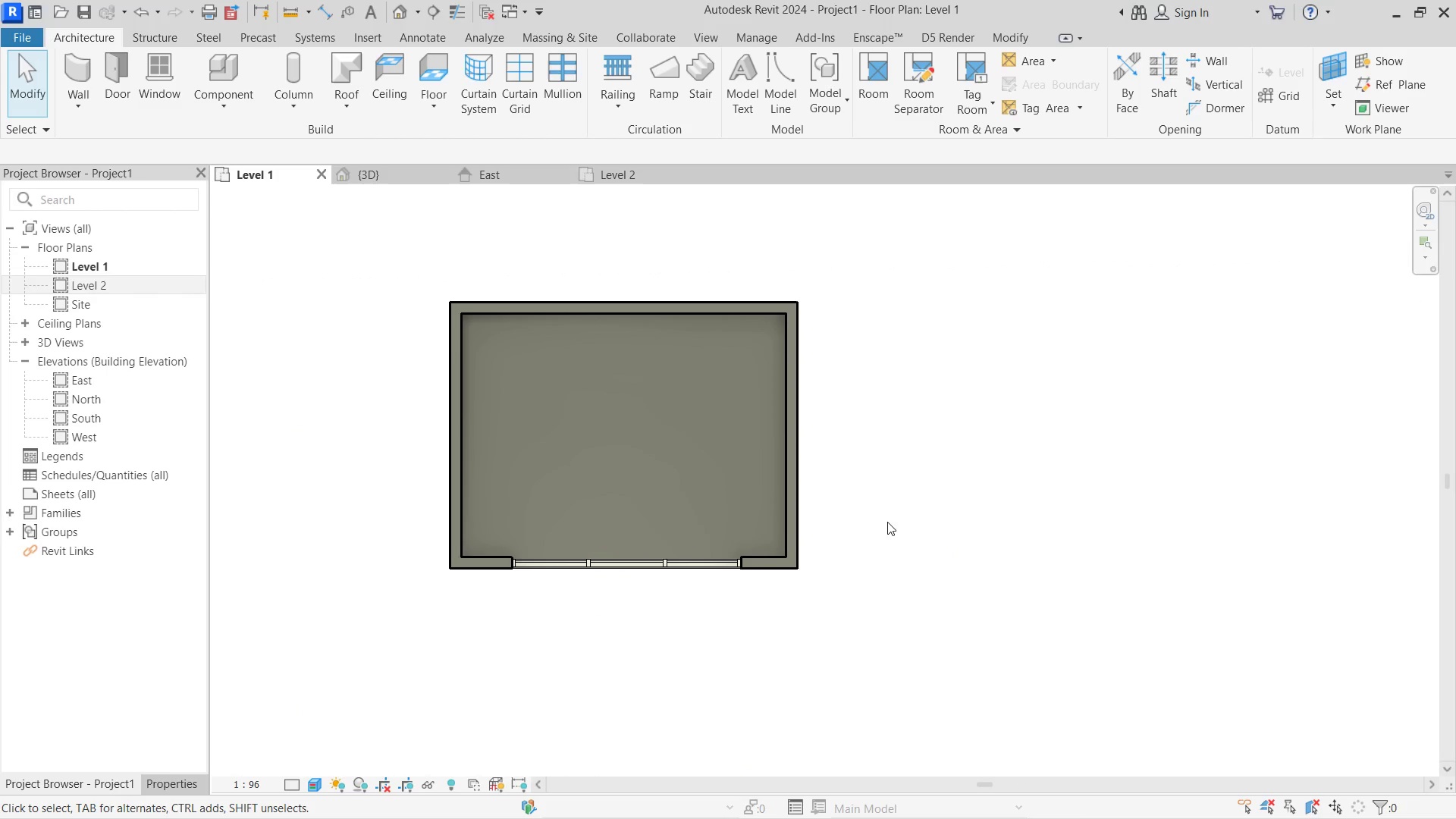 
key(Alt+Tab)